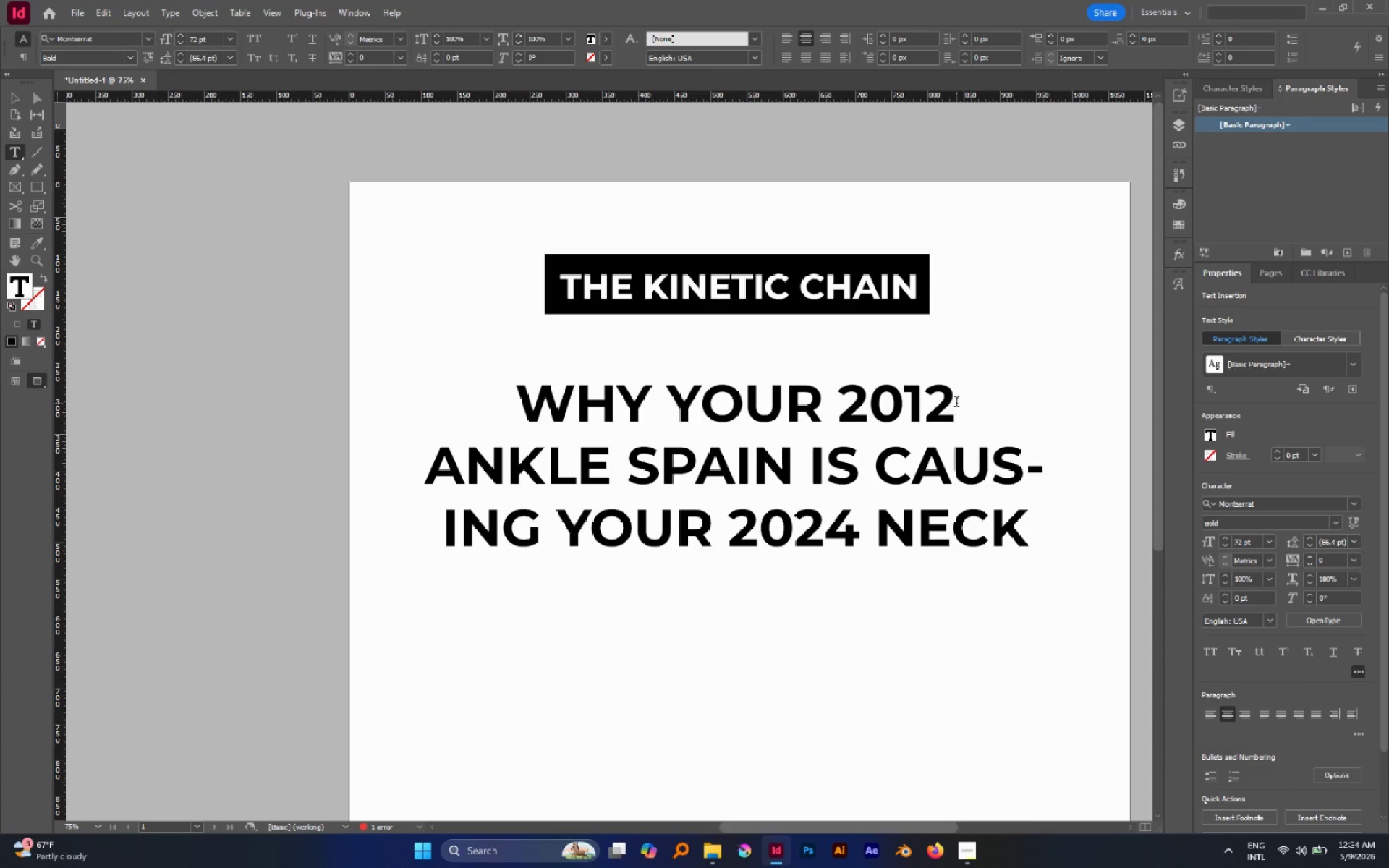 
key(Control+A)
 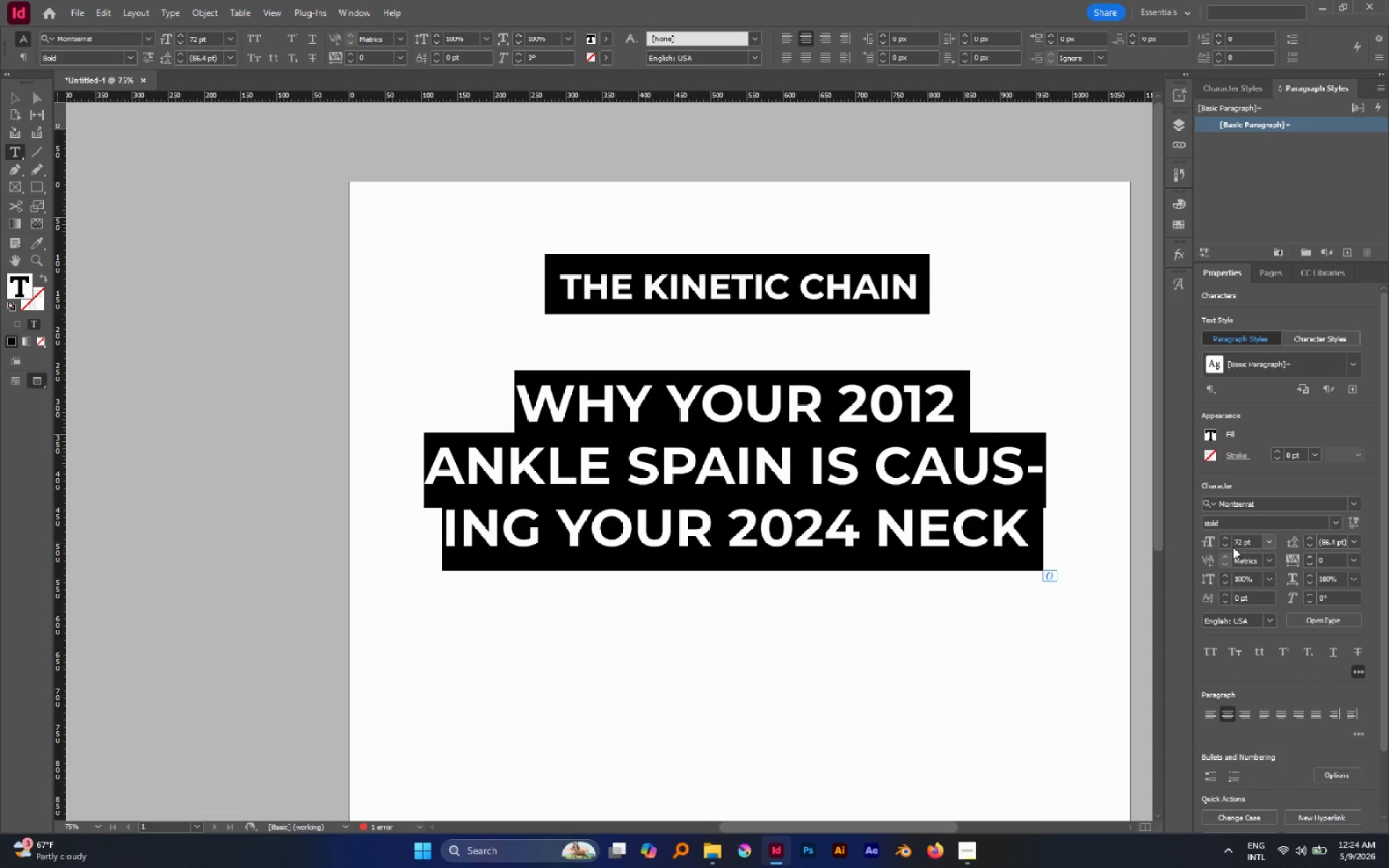 
double_click([1228, 545])
 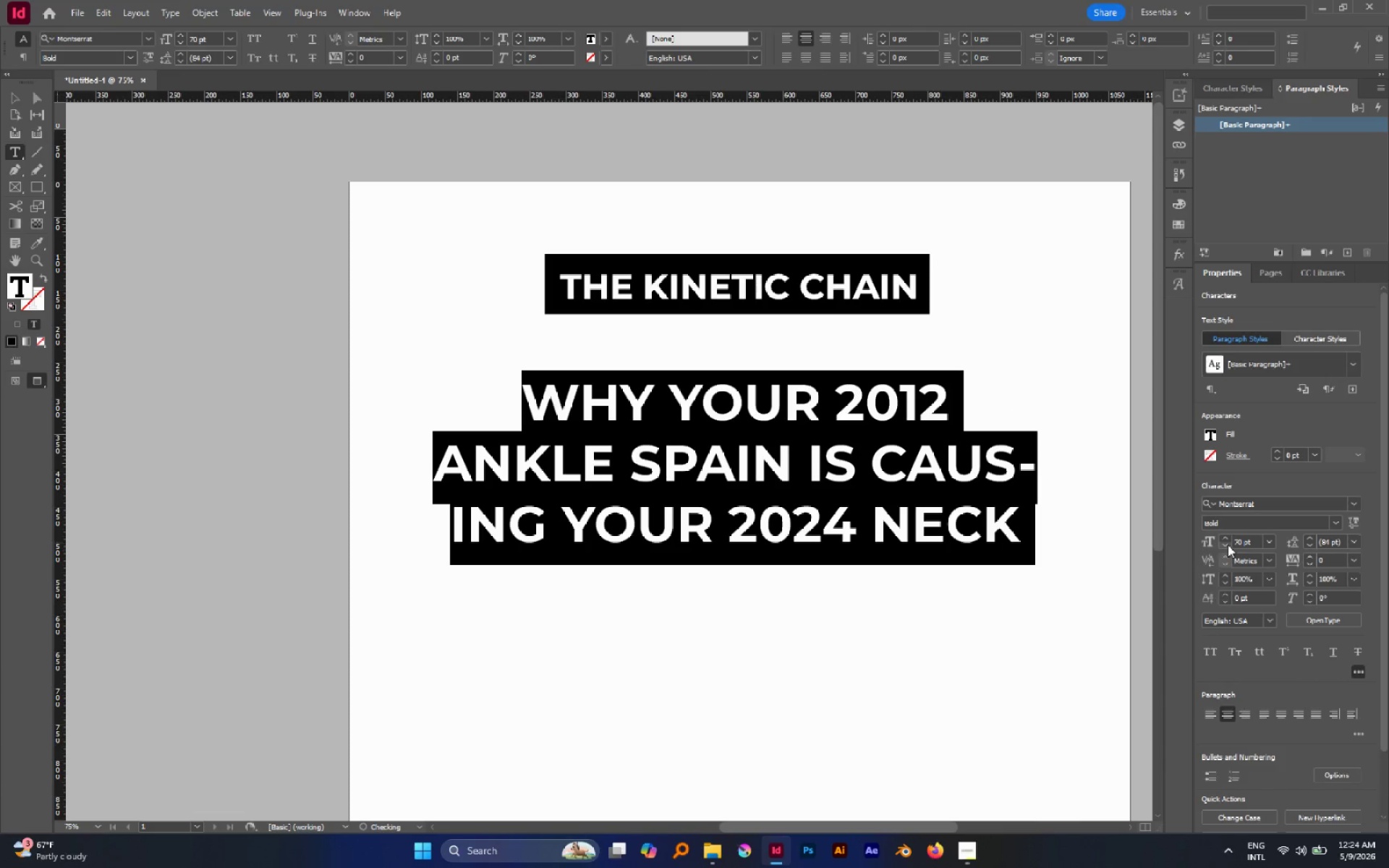 
triple_click([1228, 545])
 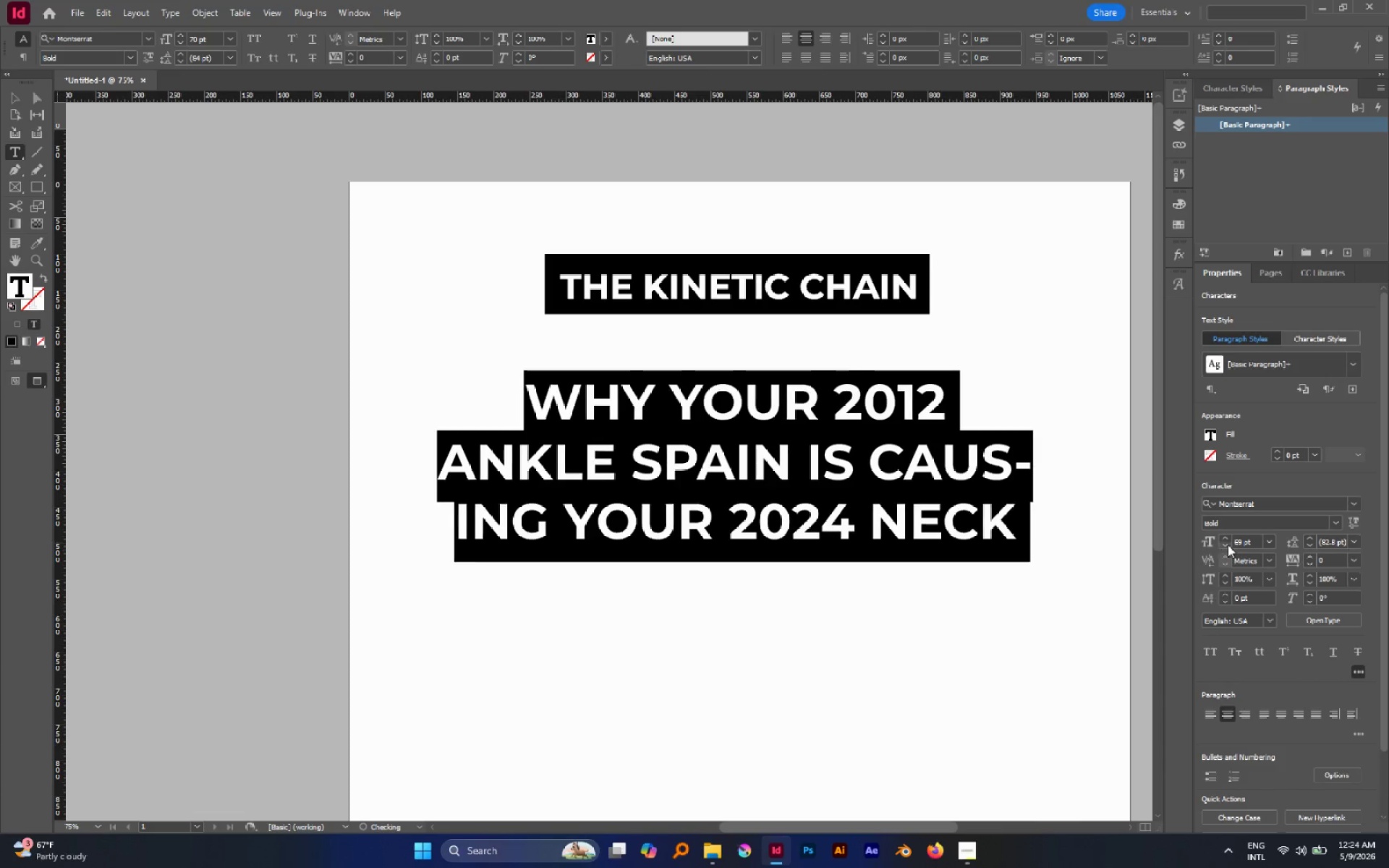 
triple_click([1228, 545])
 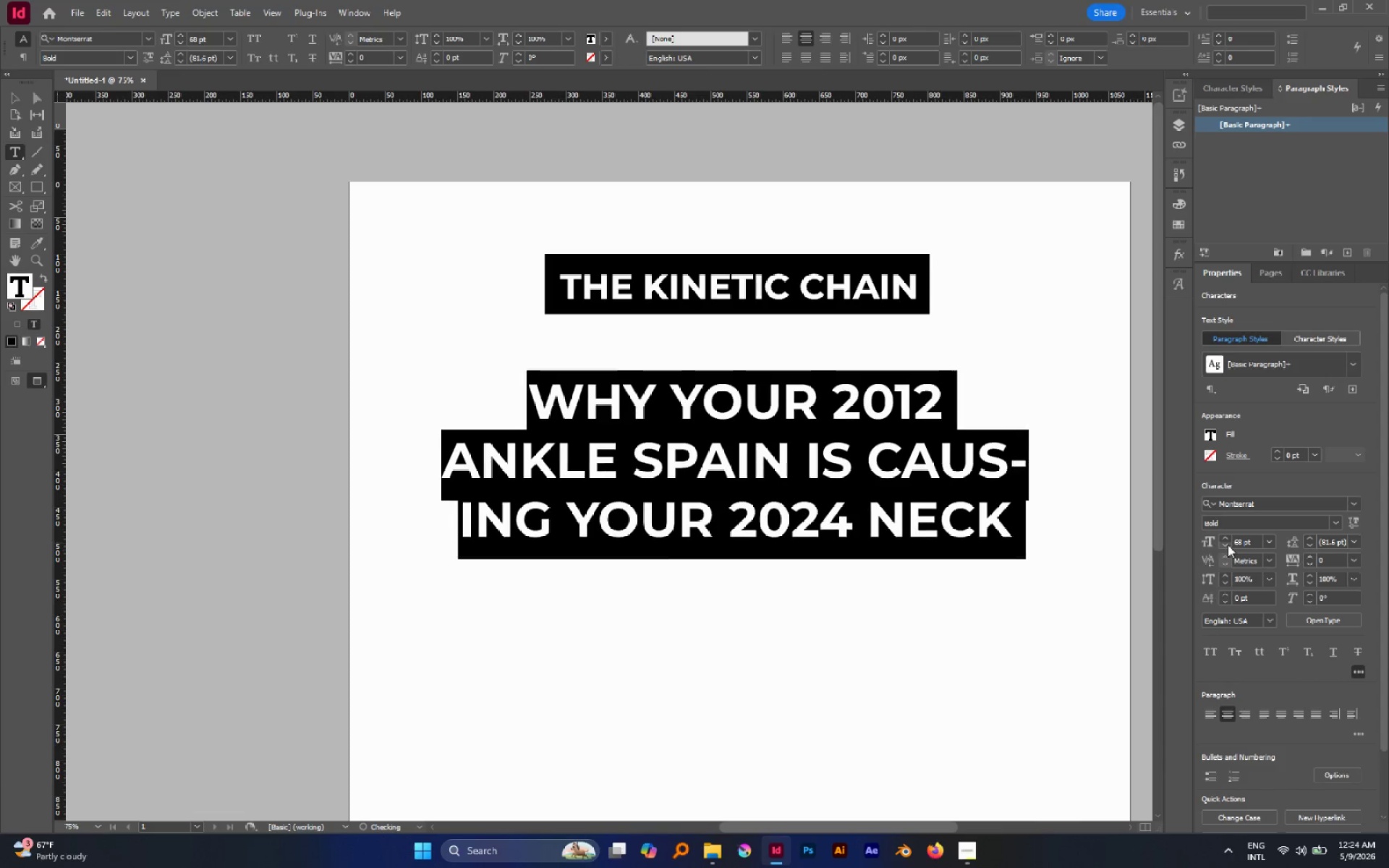 
triple_click([1228, 545])
 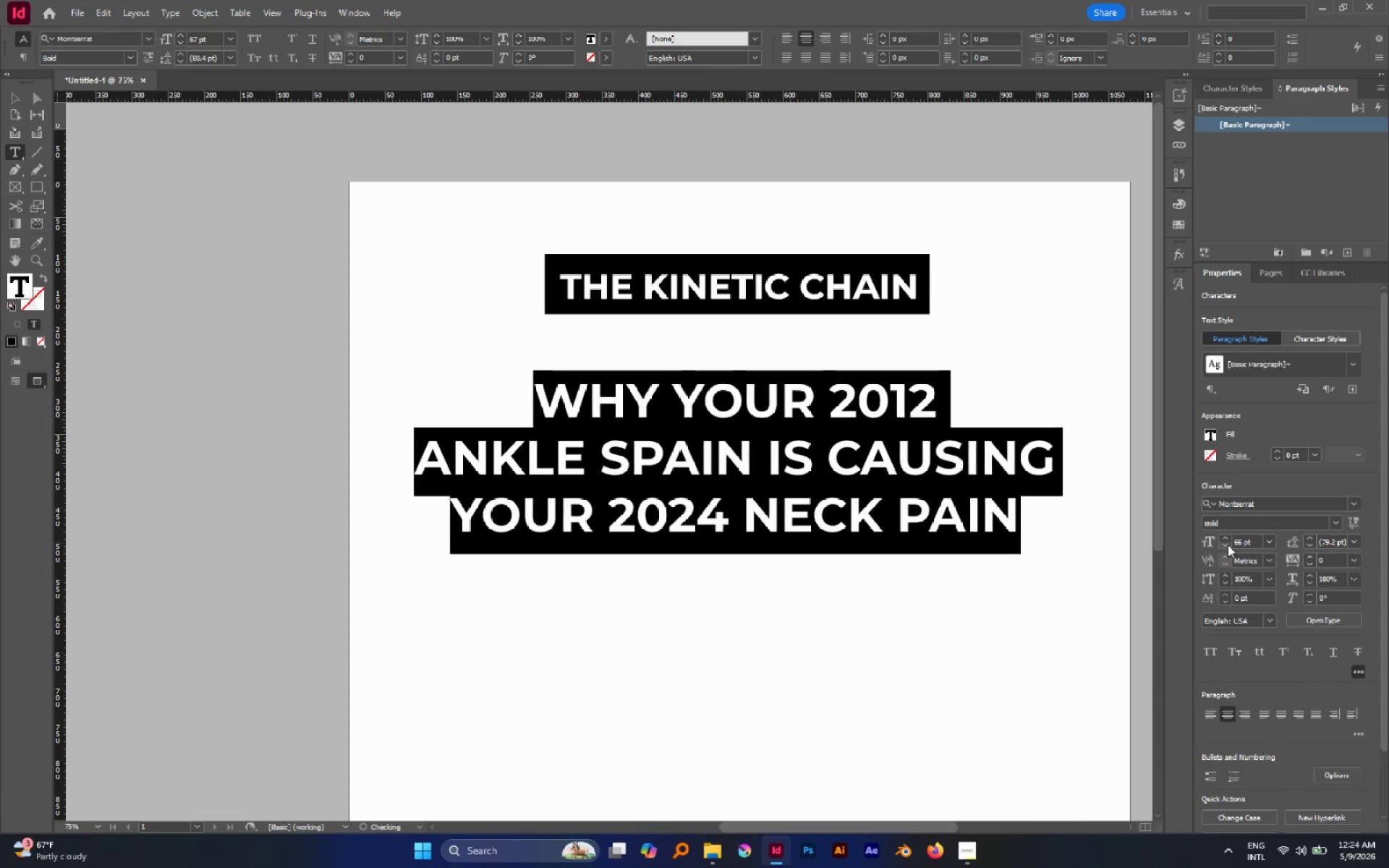 
double_click([1228, 545])
 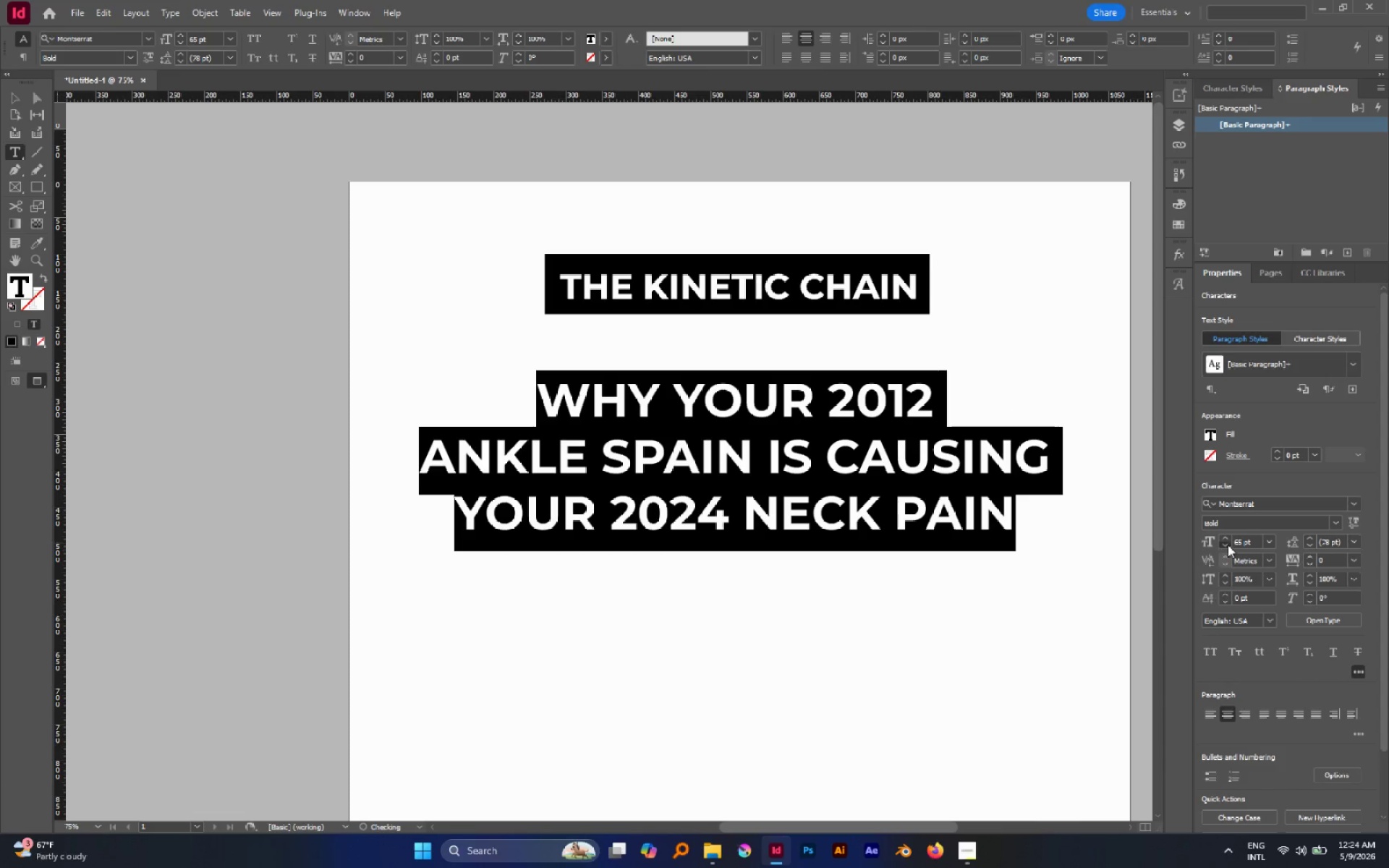 
triple_click([1228, 545])
 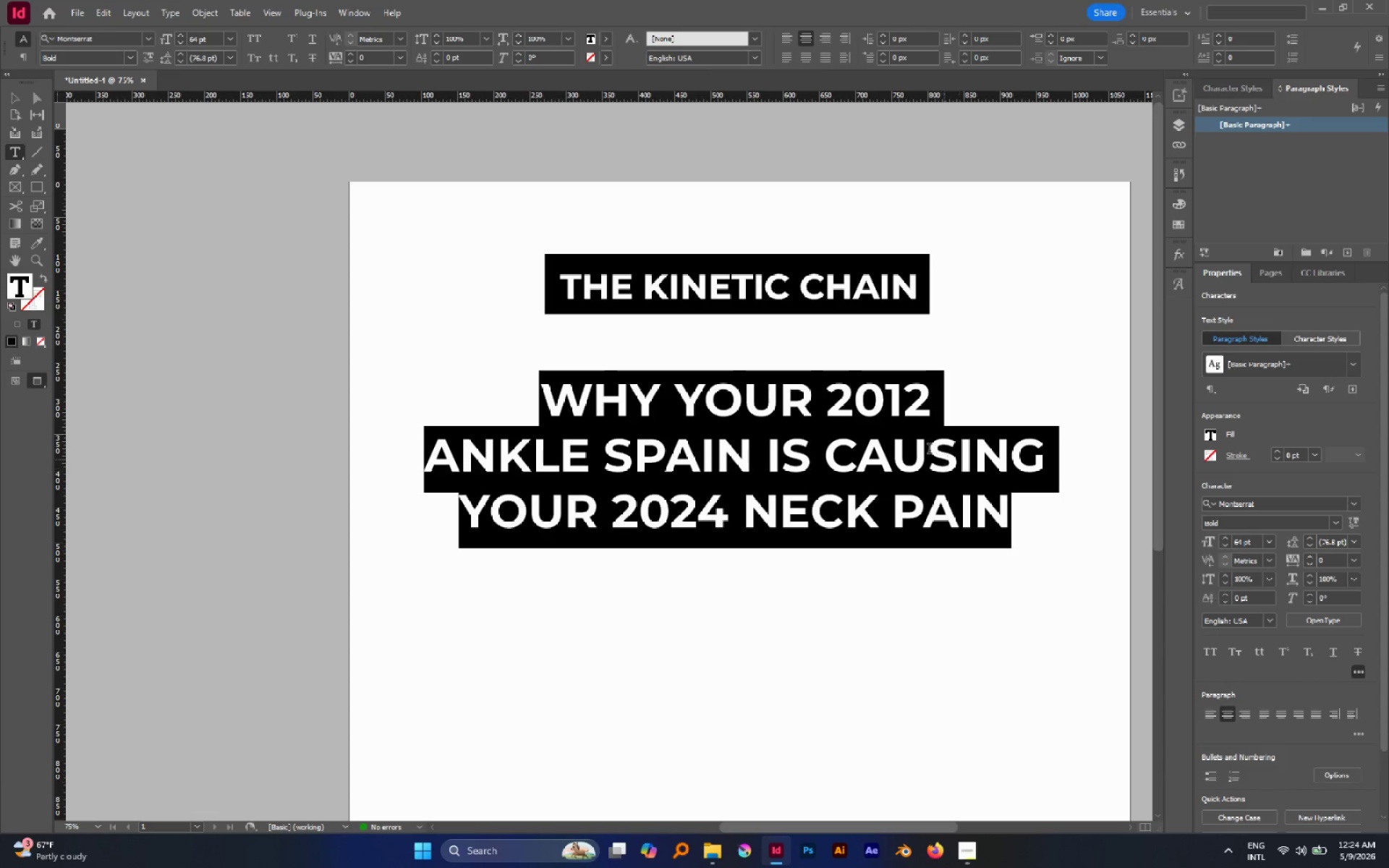 
left_click([927, 417])
 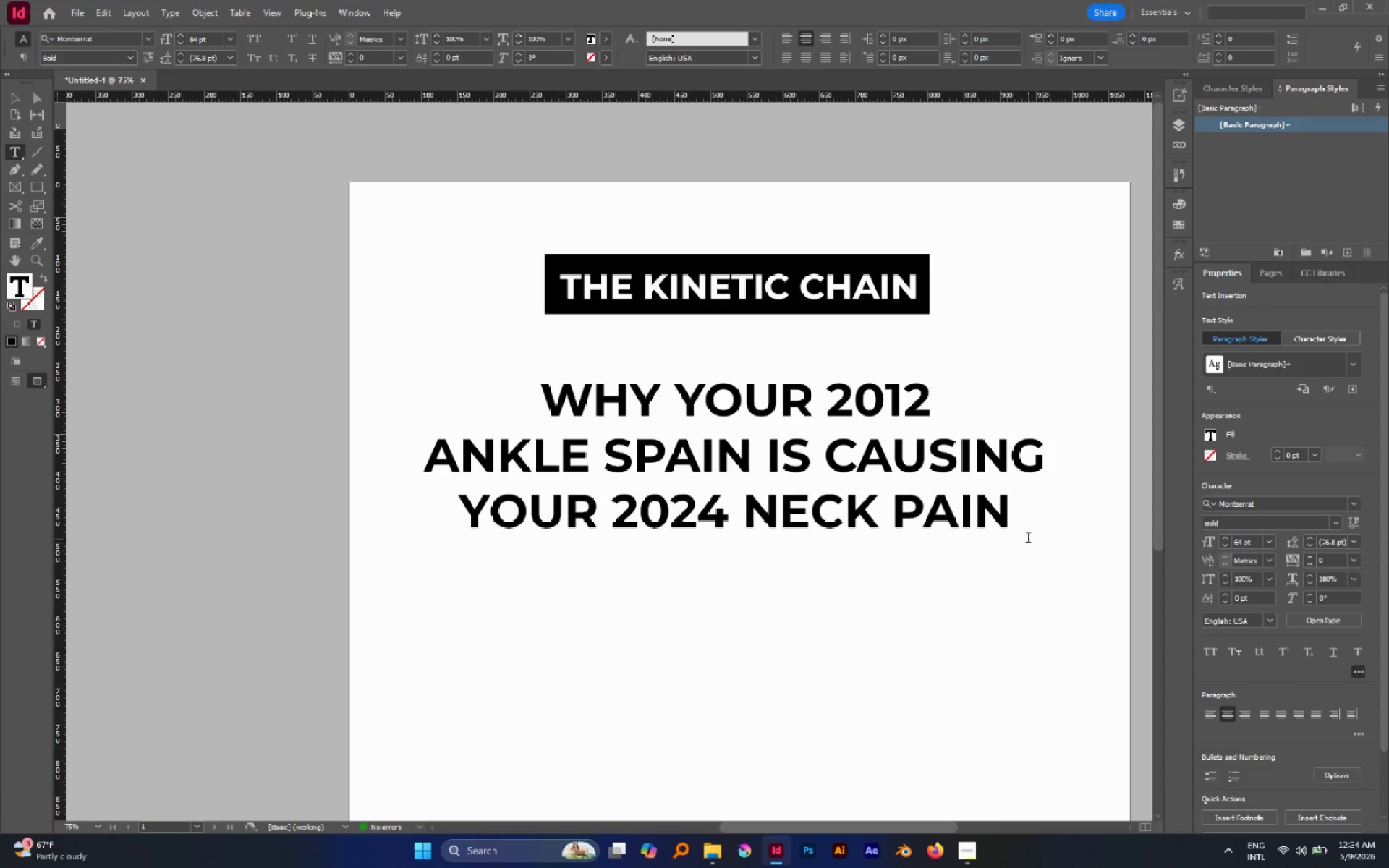 
key(Escape)